 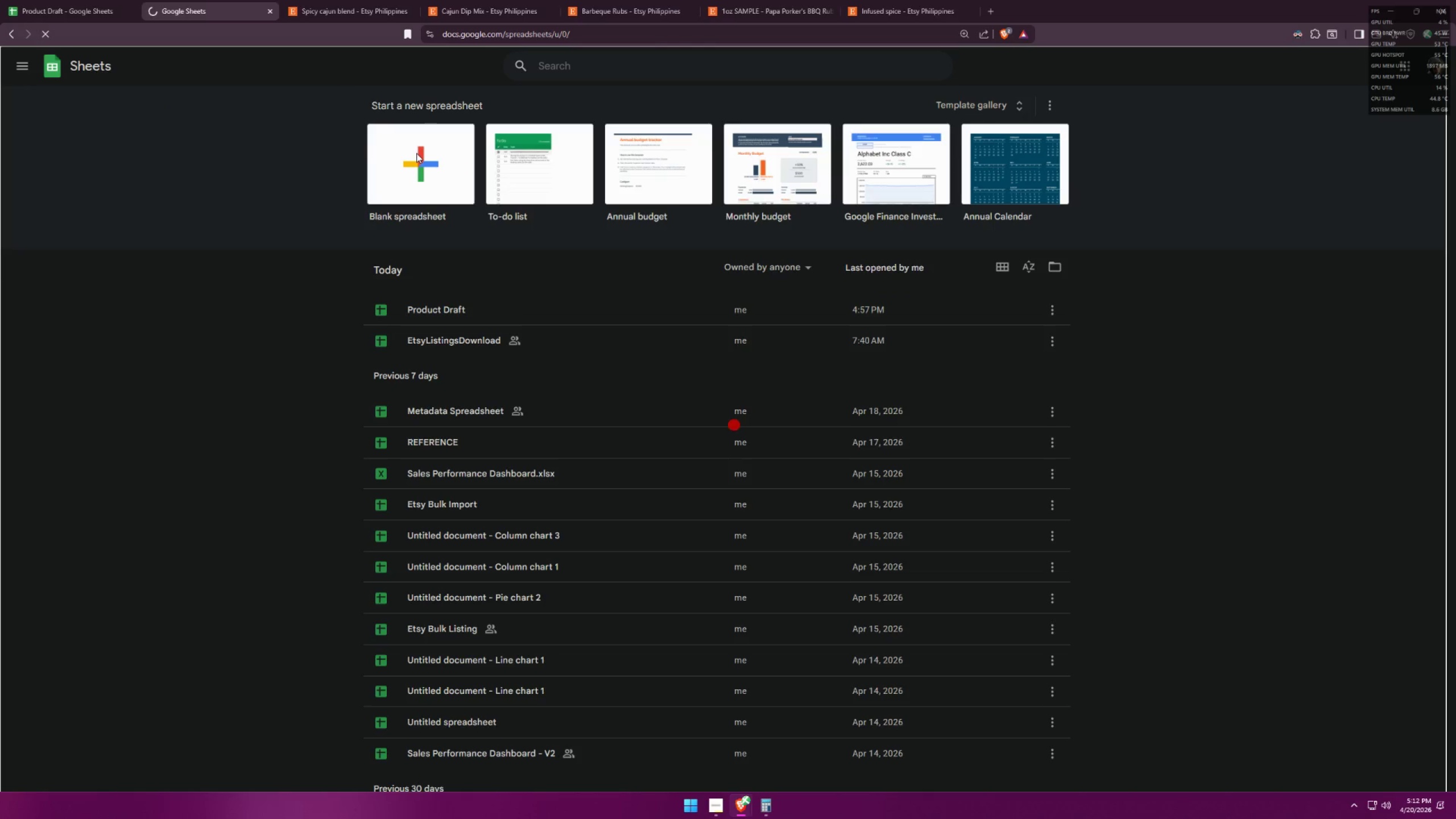 
double_click([56, 60])
 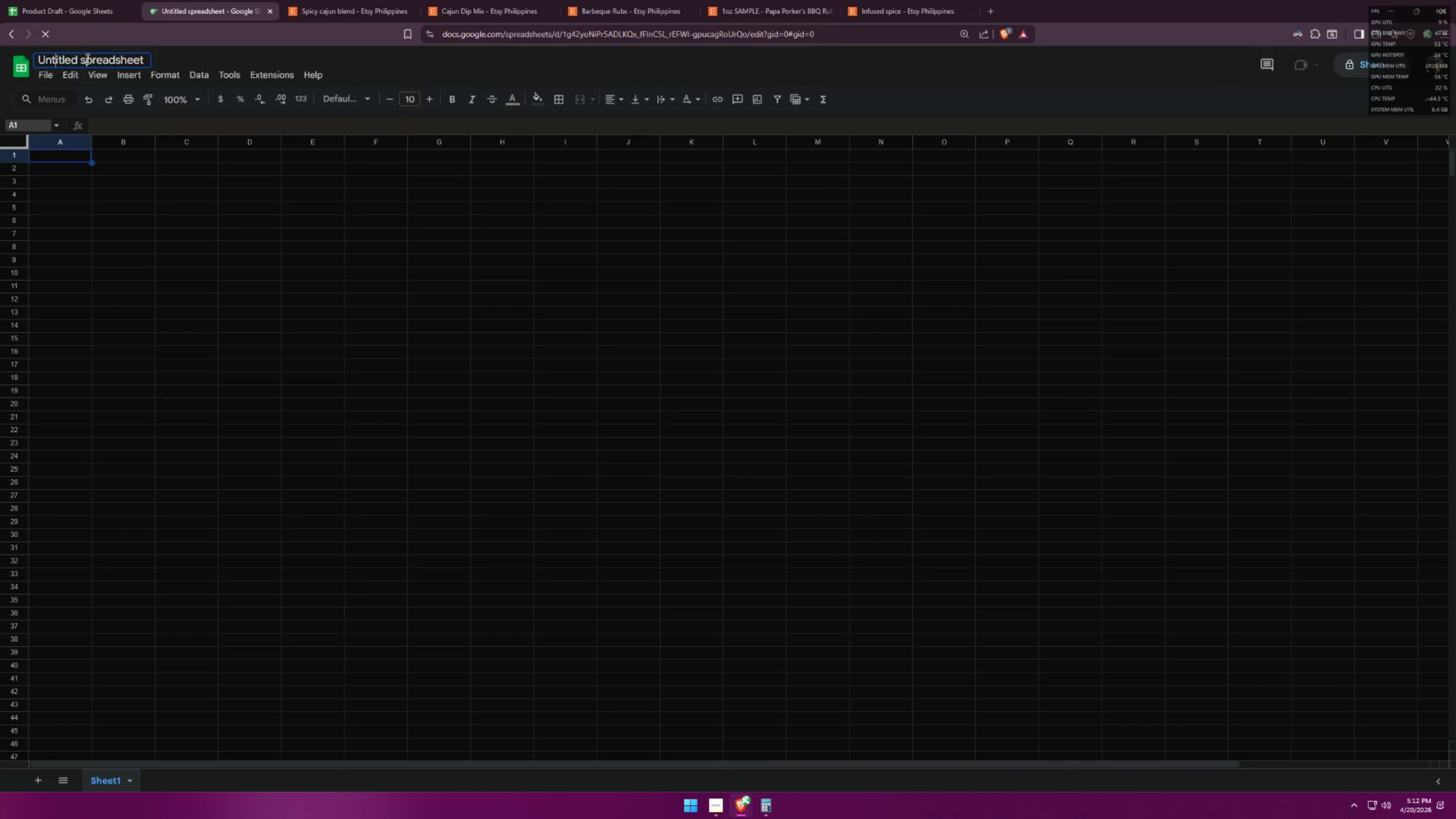 
key(Control+A)
 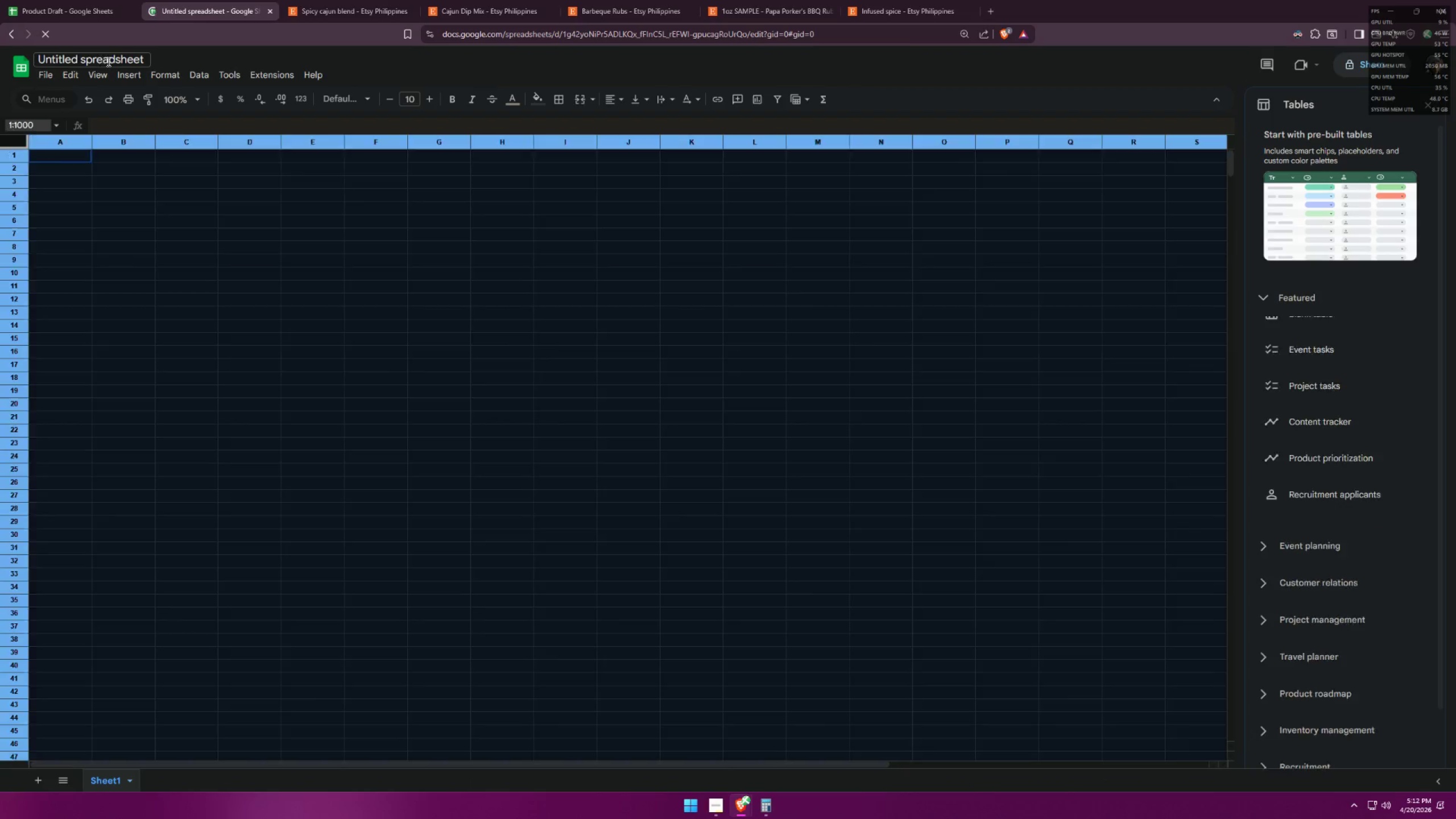 
key(Control+V)
 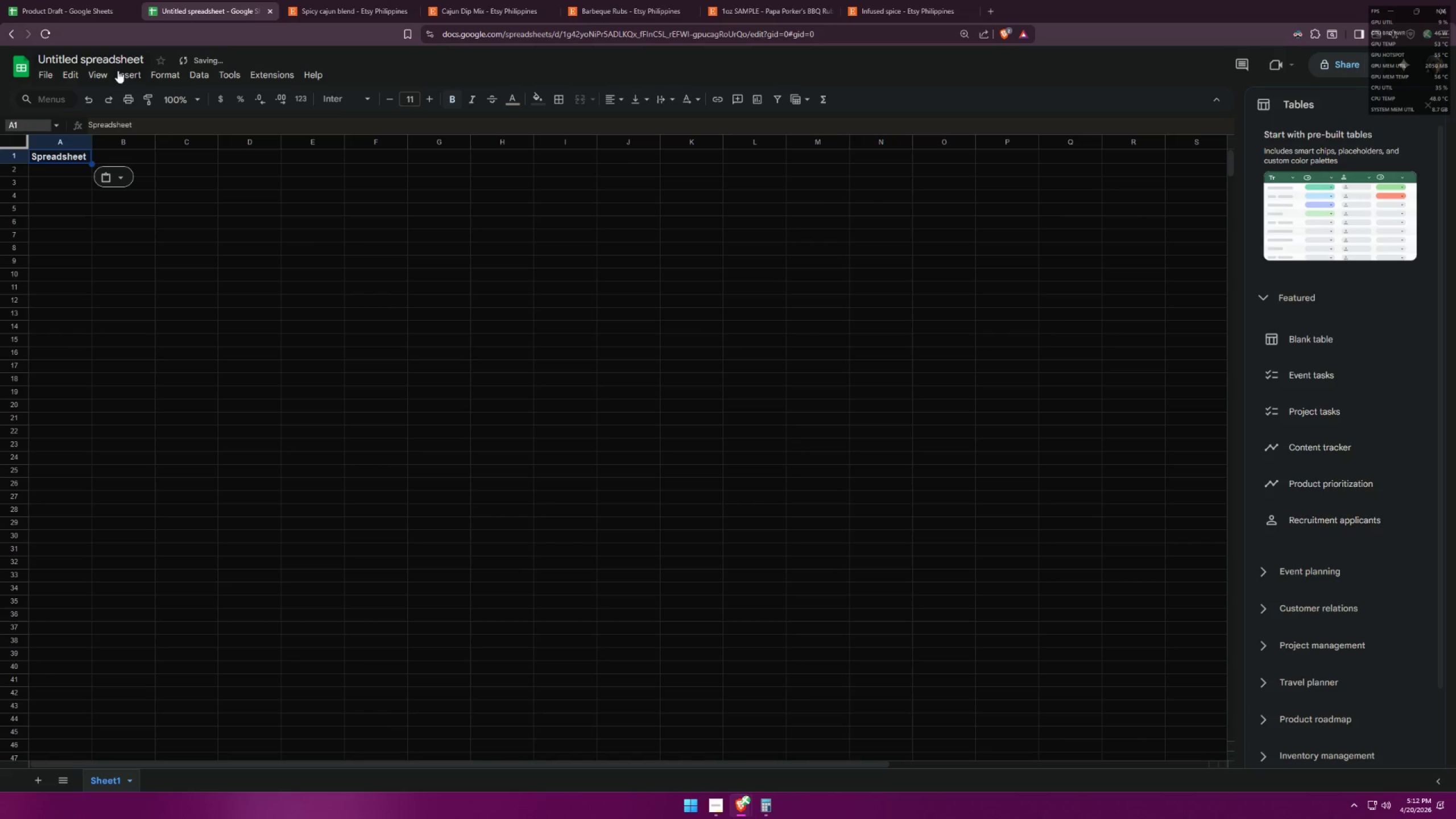 
key(Control+ControlLeft)
 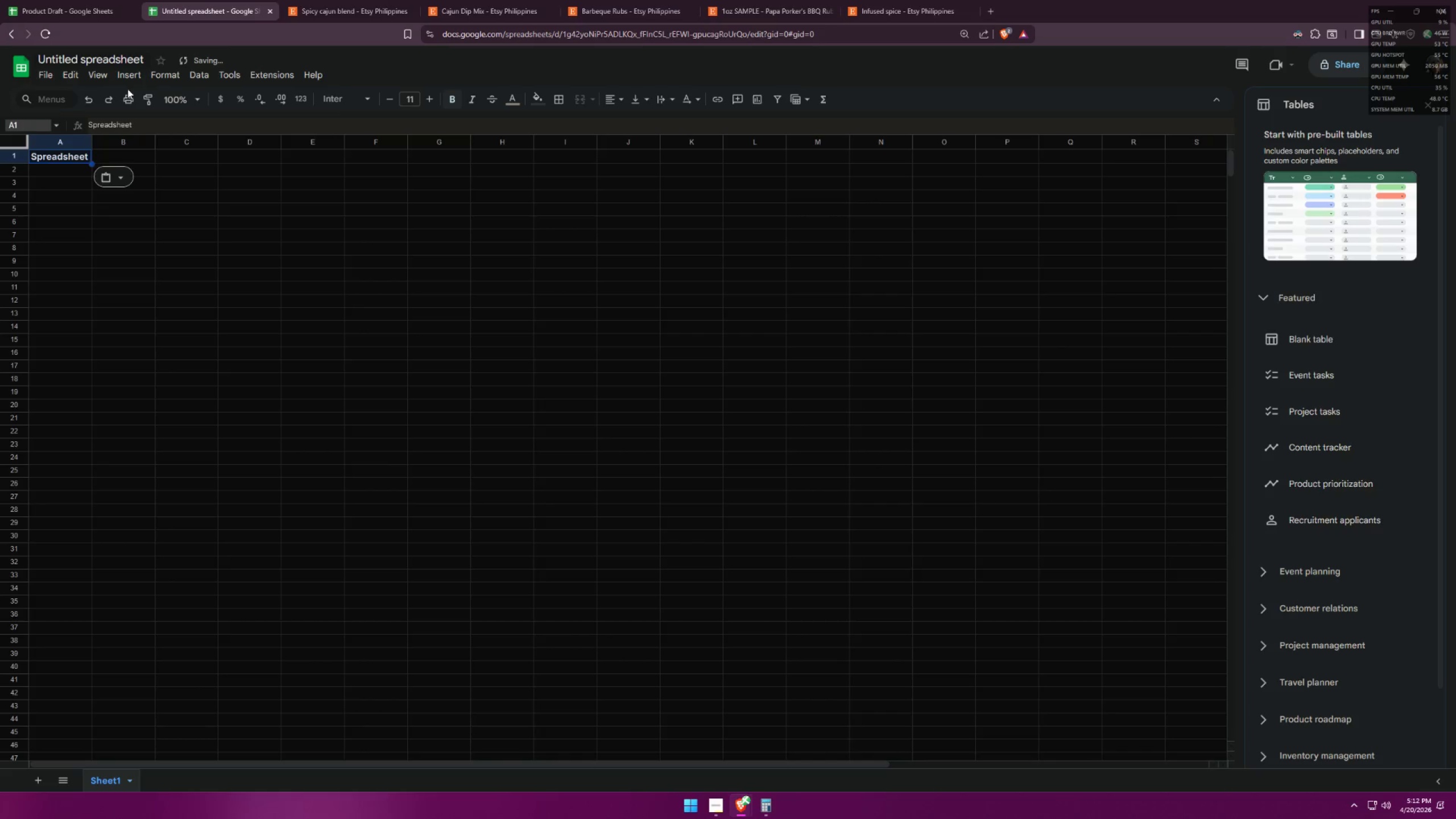 
key(Control+Z)
 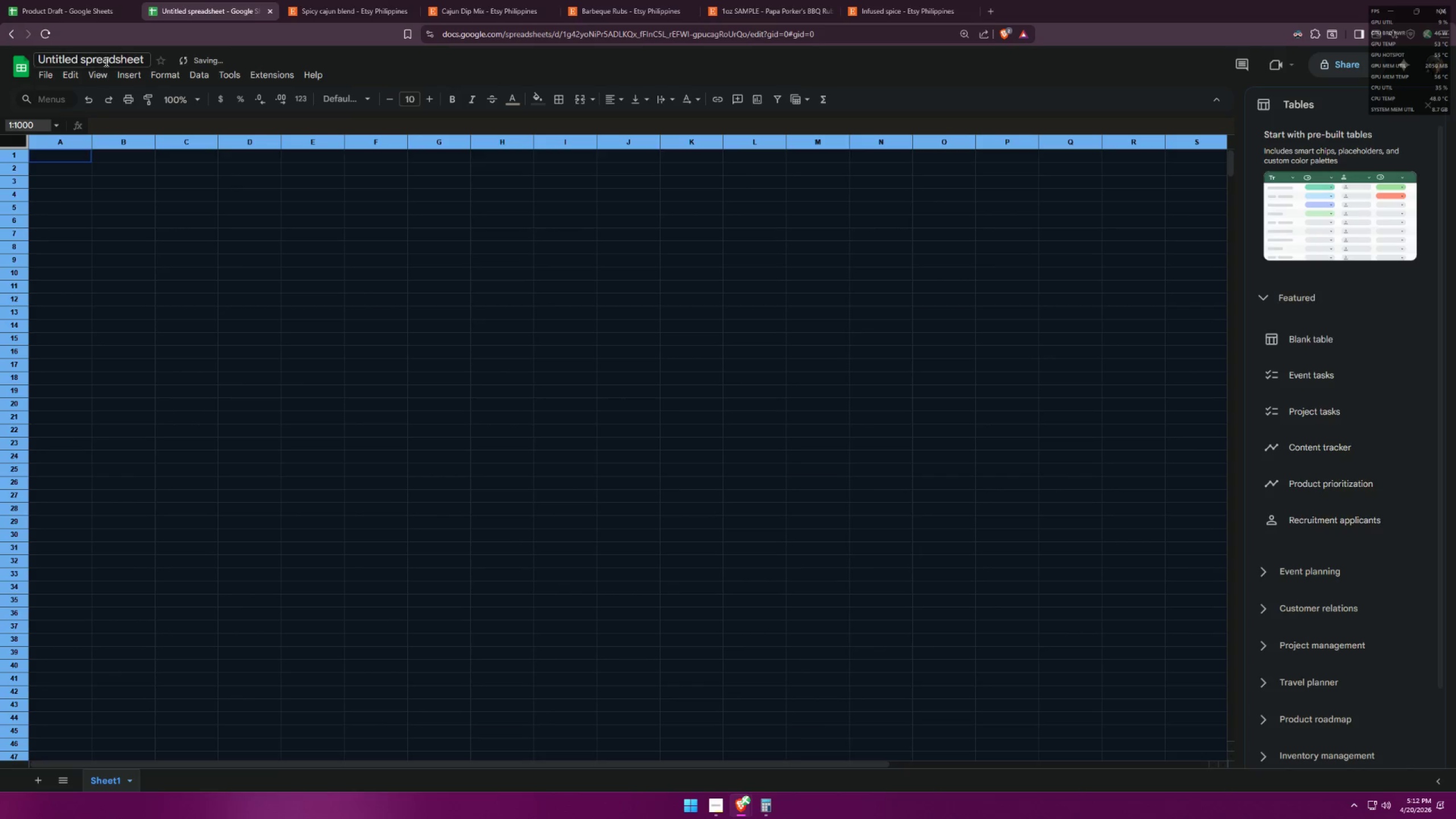 
double_click([105, 61])
 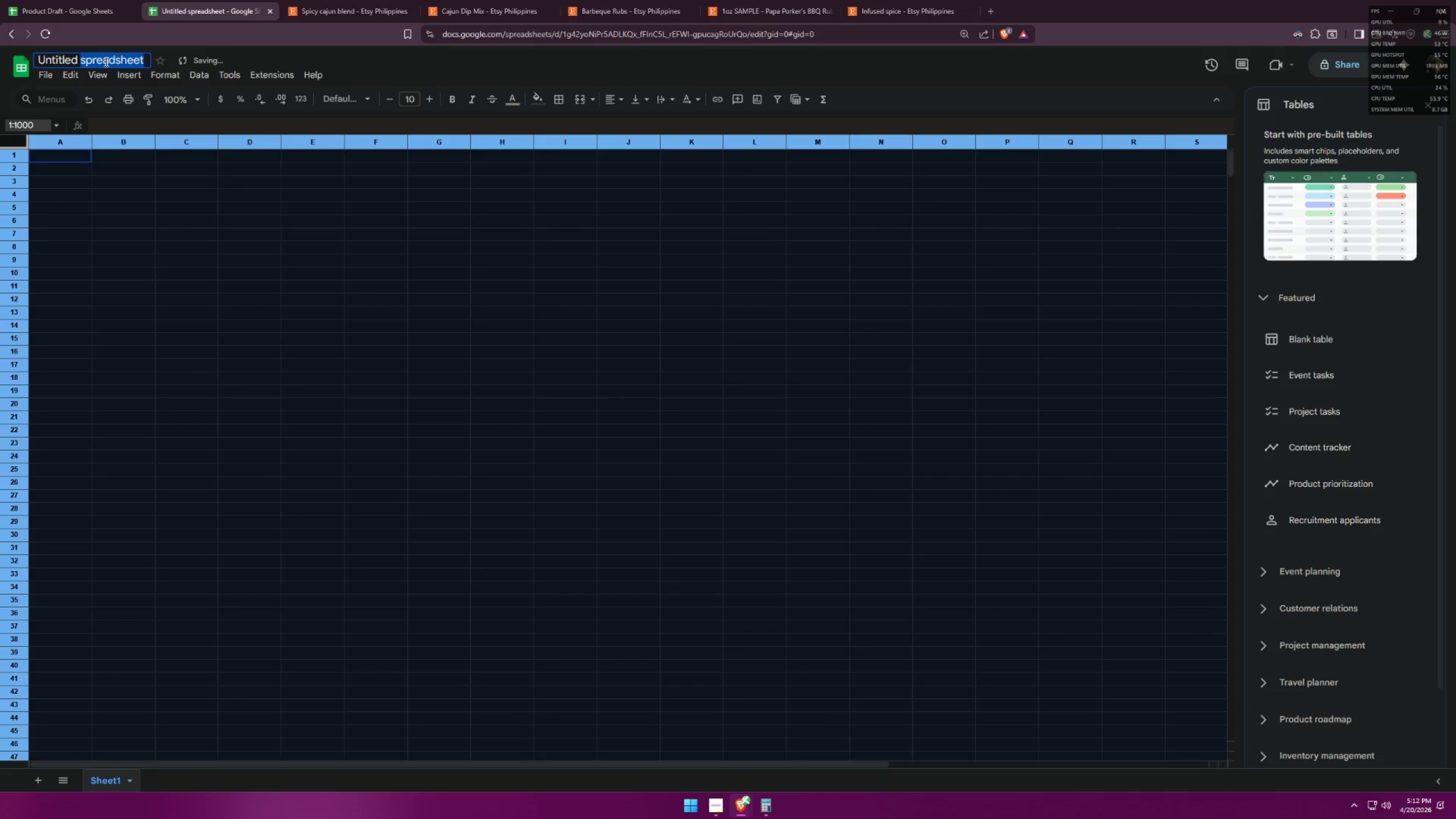 
triple_click([105, 61])
 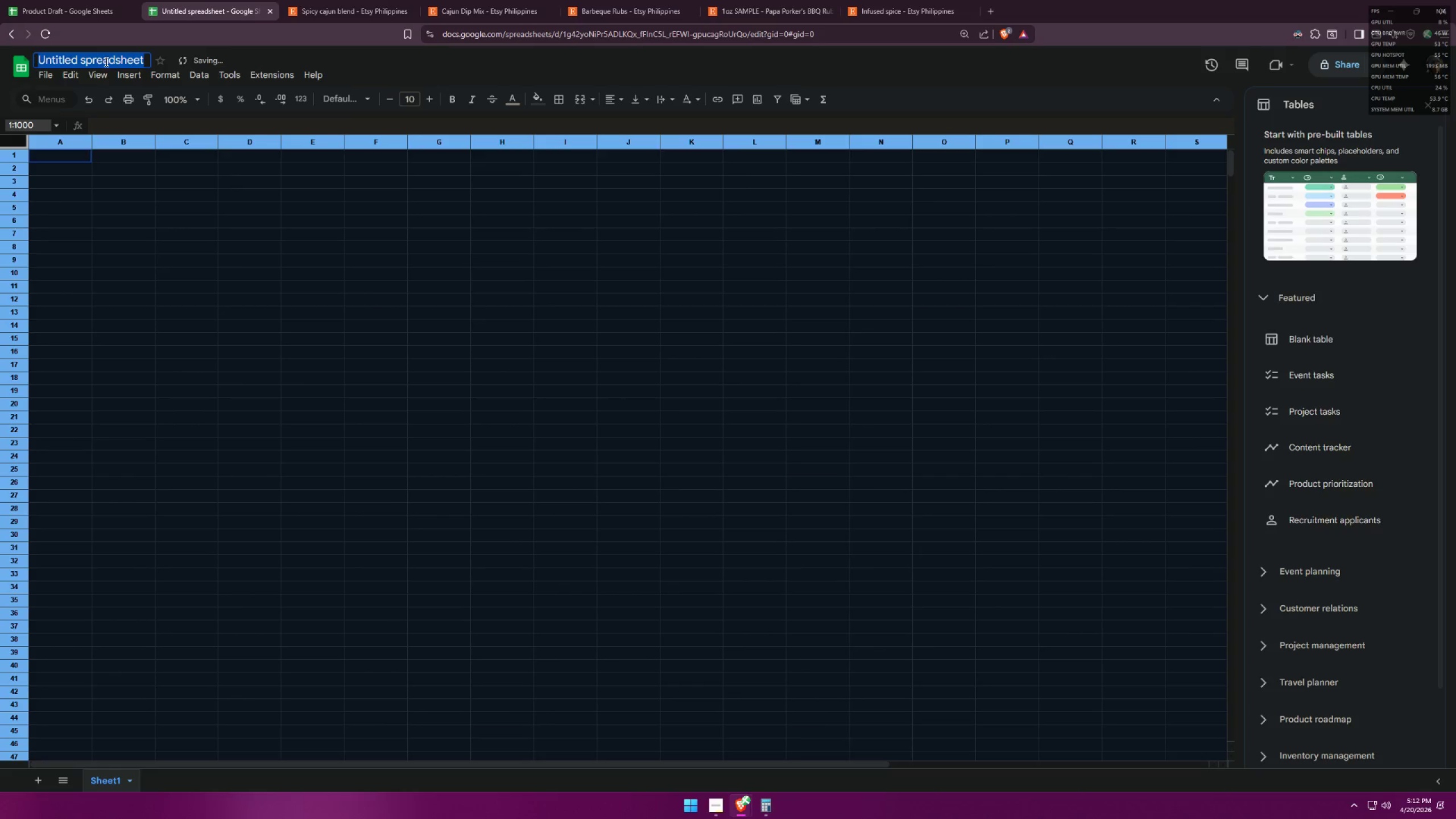 
key(Control+ControlLeft)